 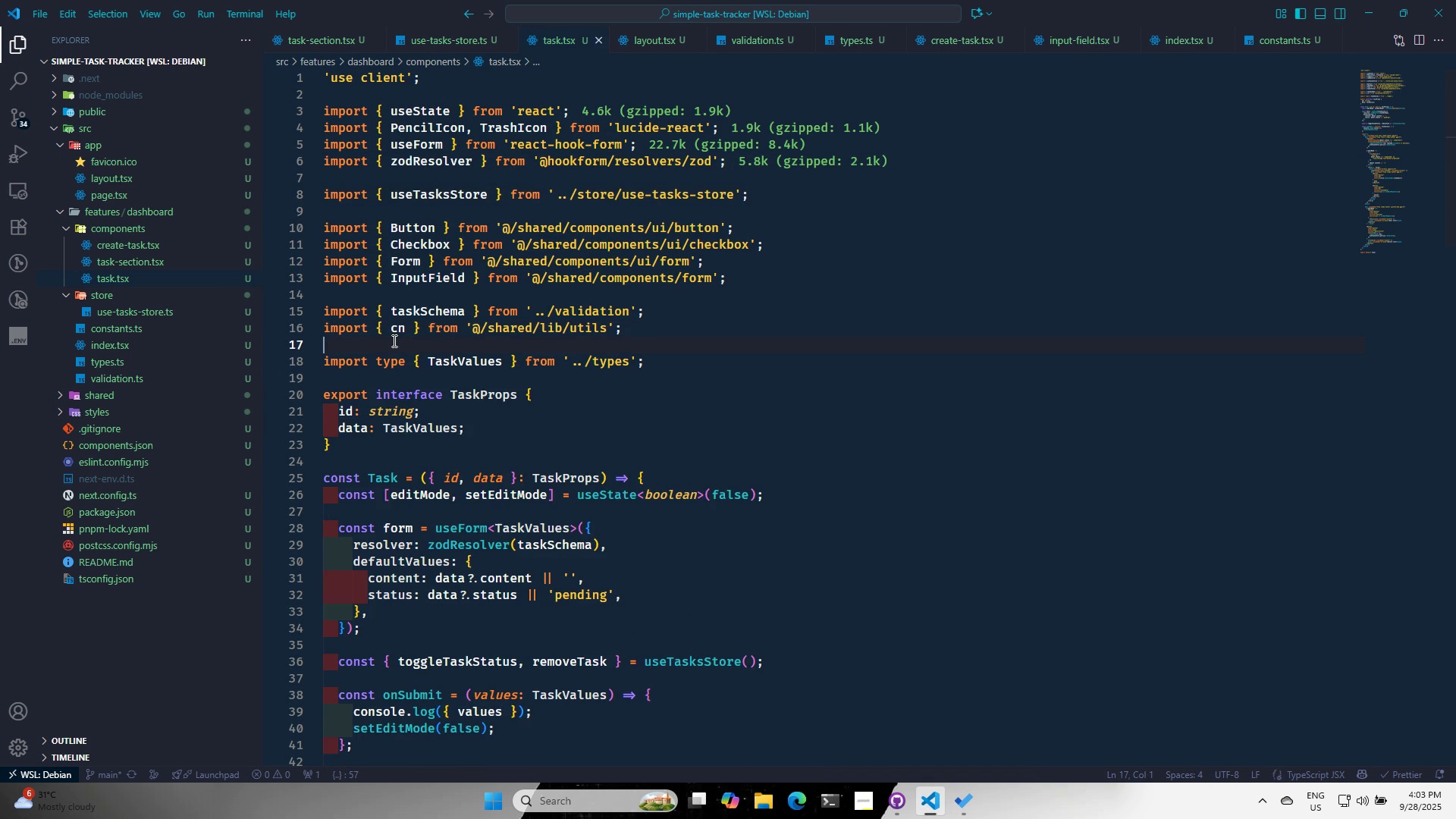 
key(Control+S)
 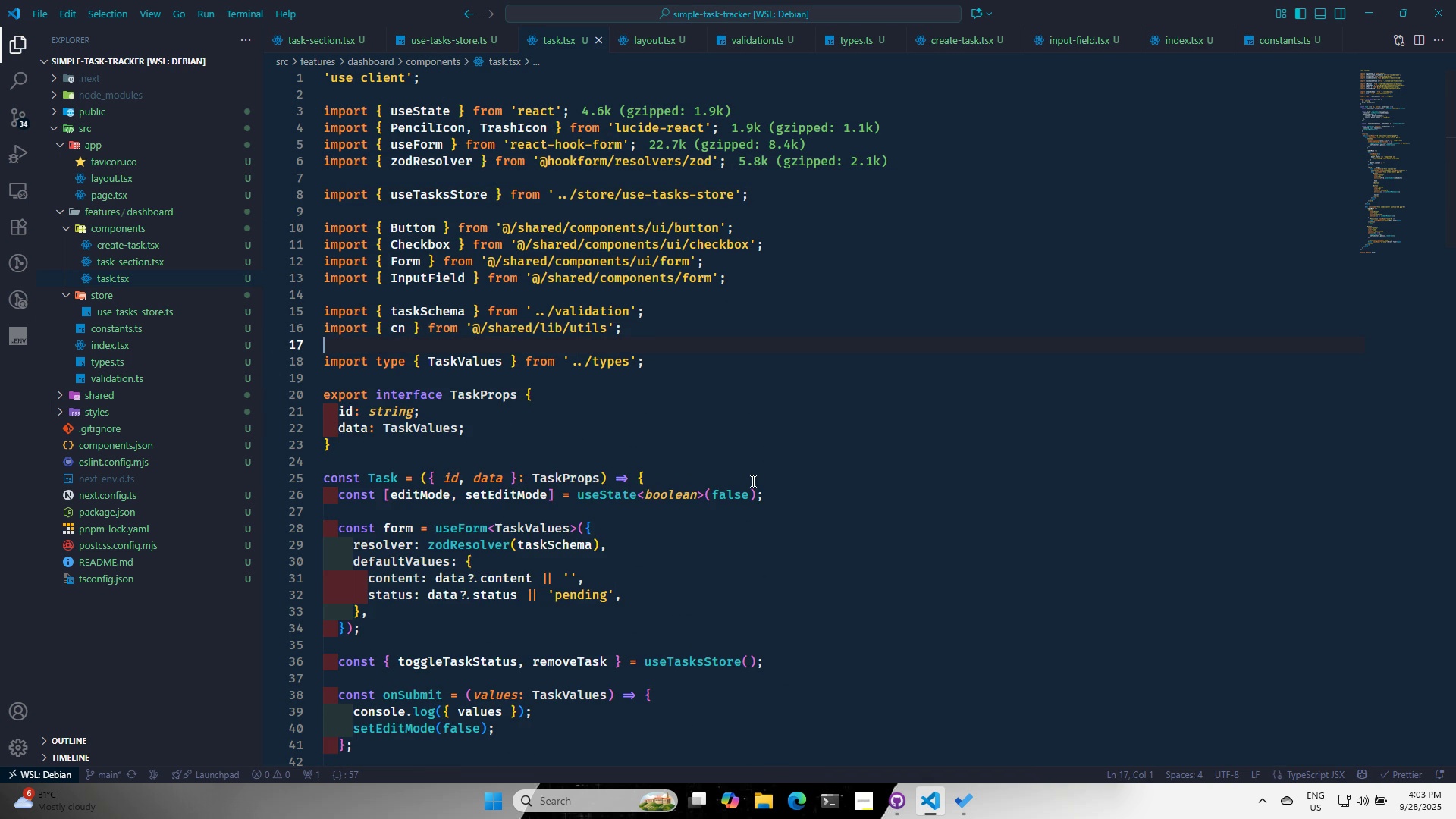 
scroll: coordinate [730, 439], scroll_direction: down, amount: 16.0
 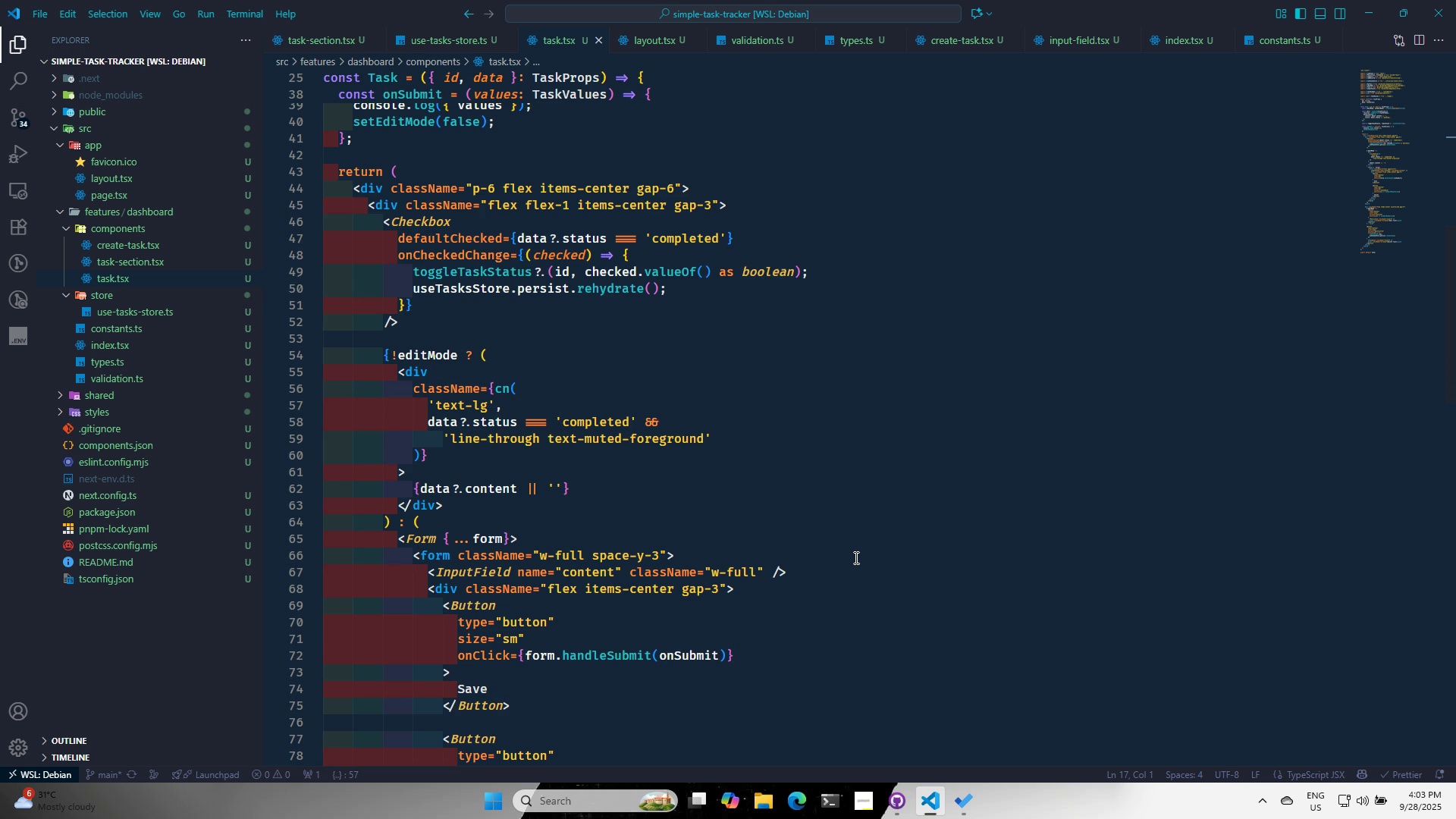 
wait(9.88)
 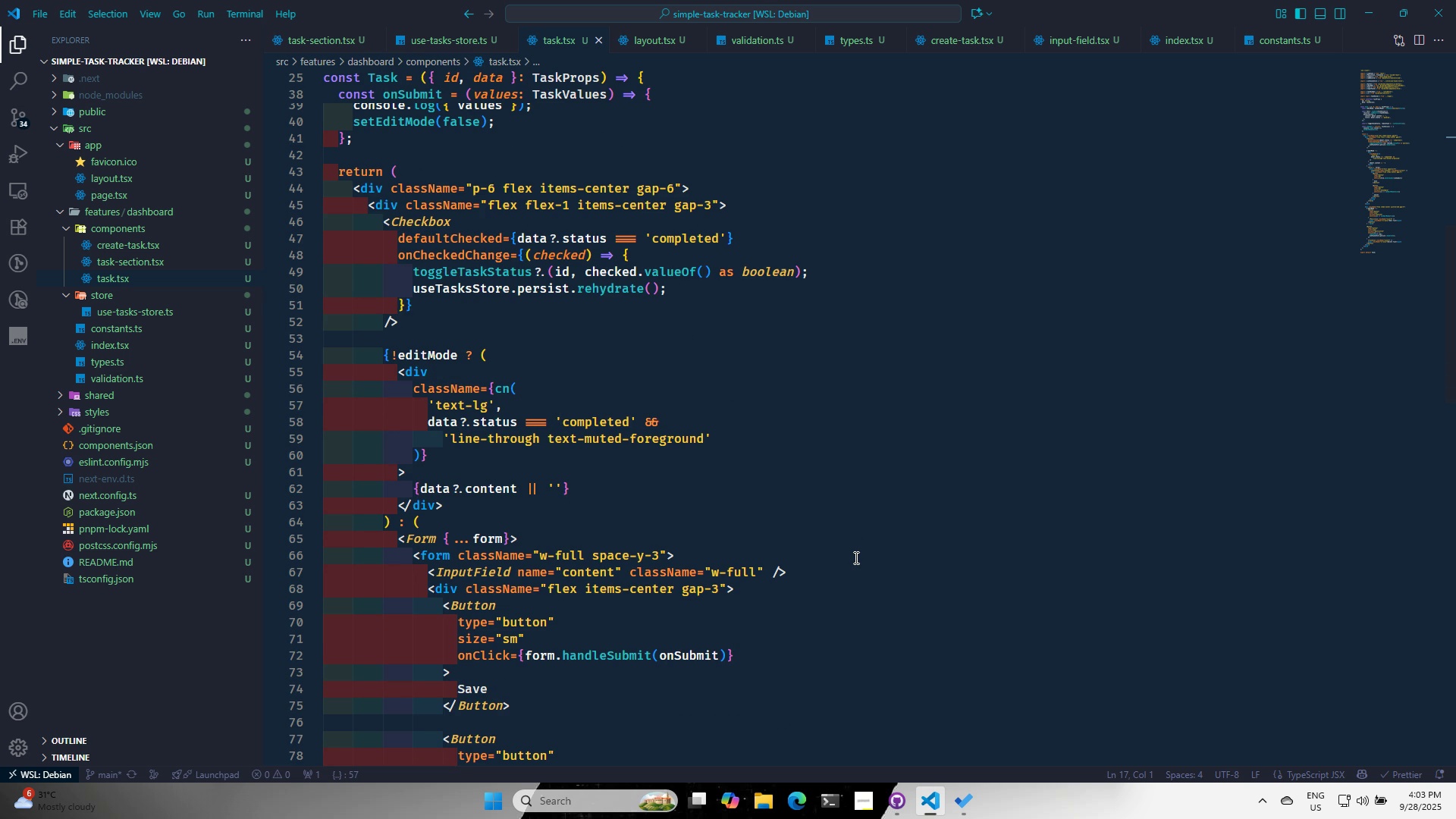 
scroll: coordinate [673, 609], scroll_direction: up, amount: 8.0
 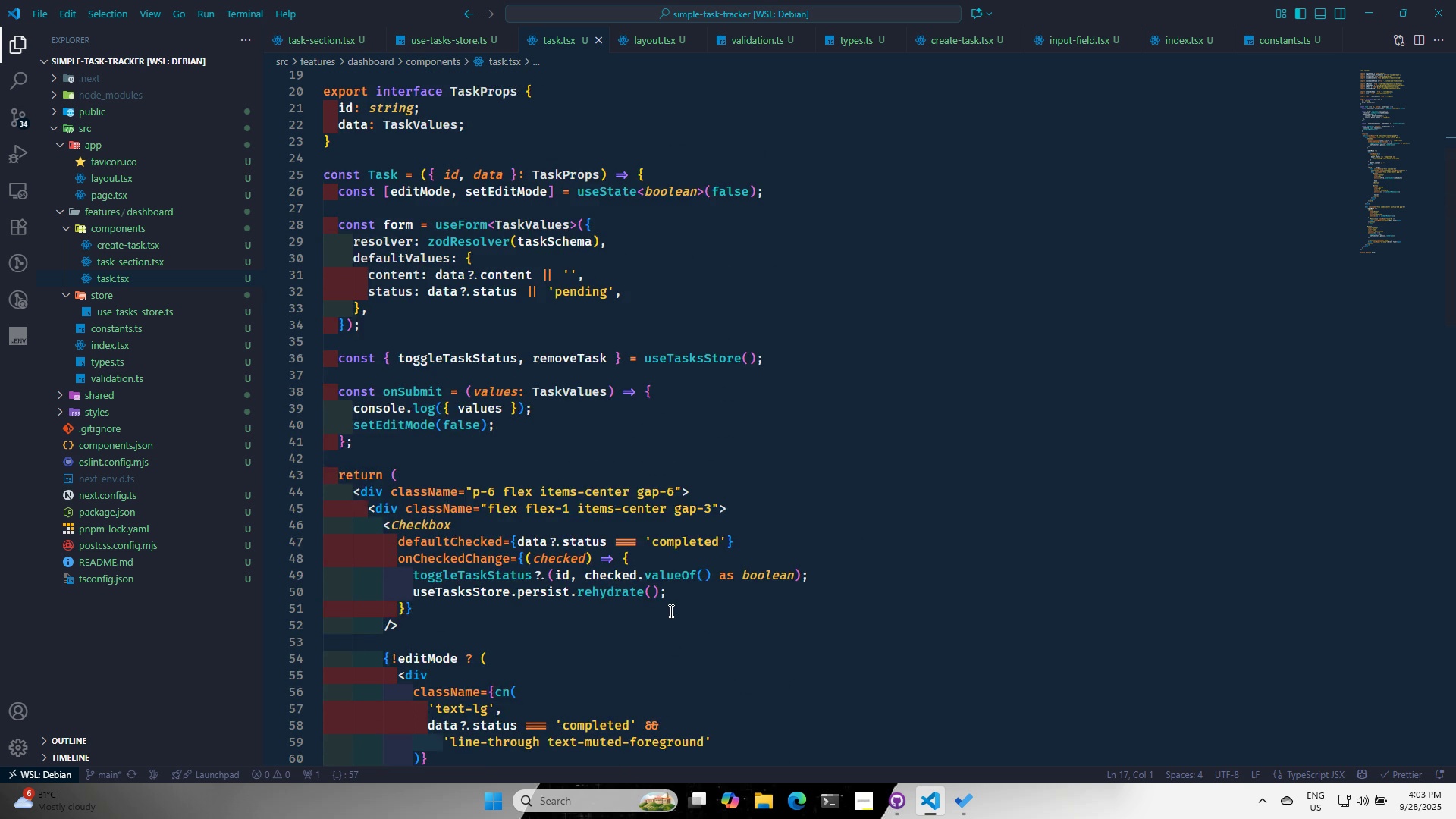 
scroll: coordinate [666, 613], scroll_direction: down, amount: 3.0
 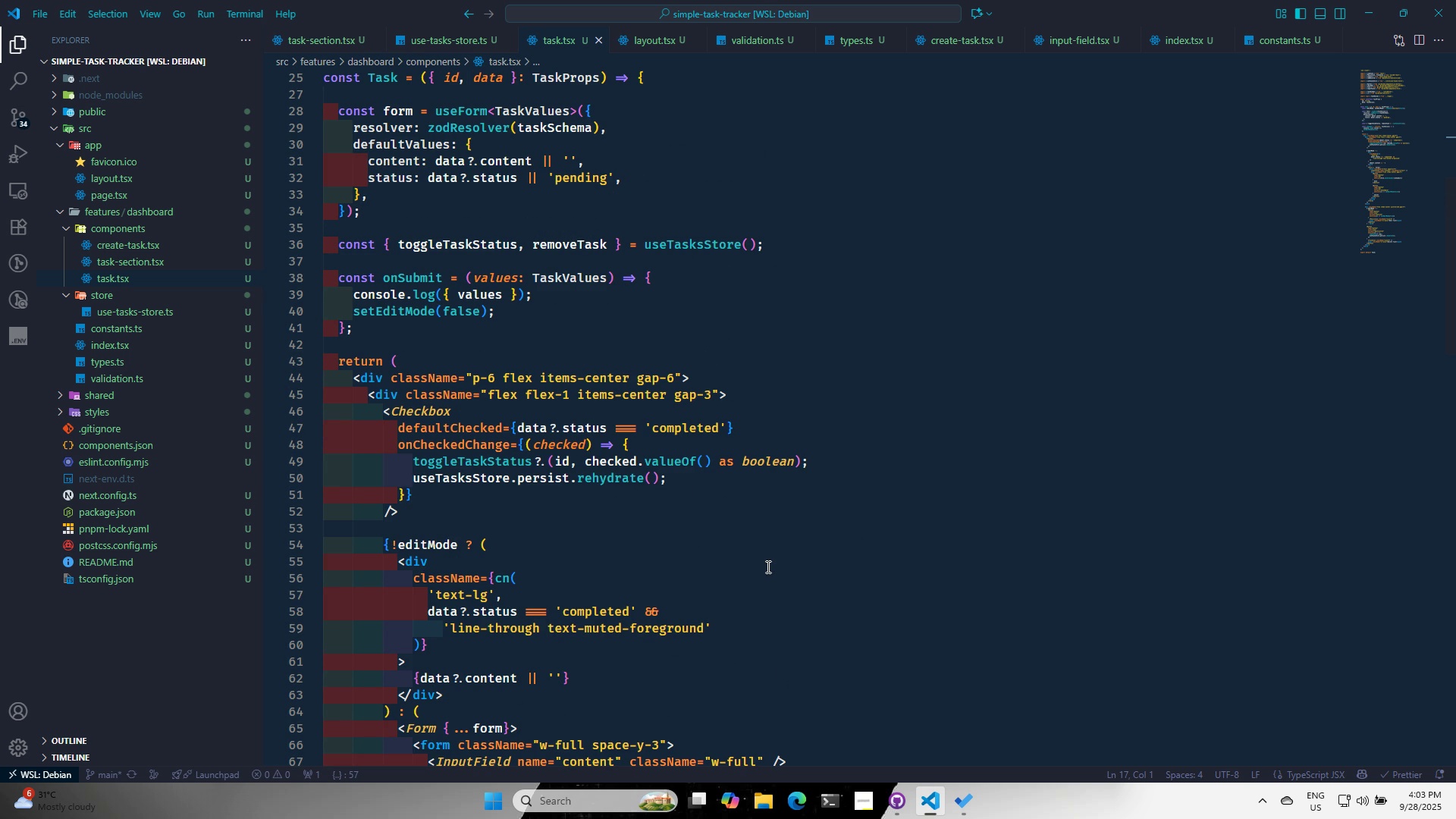 
wait(8.45)
 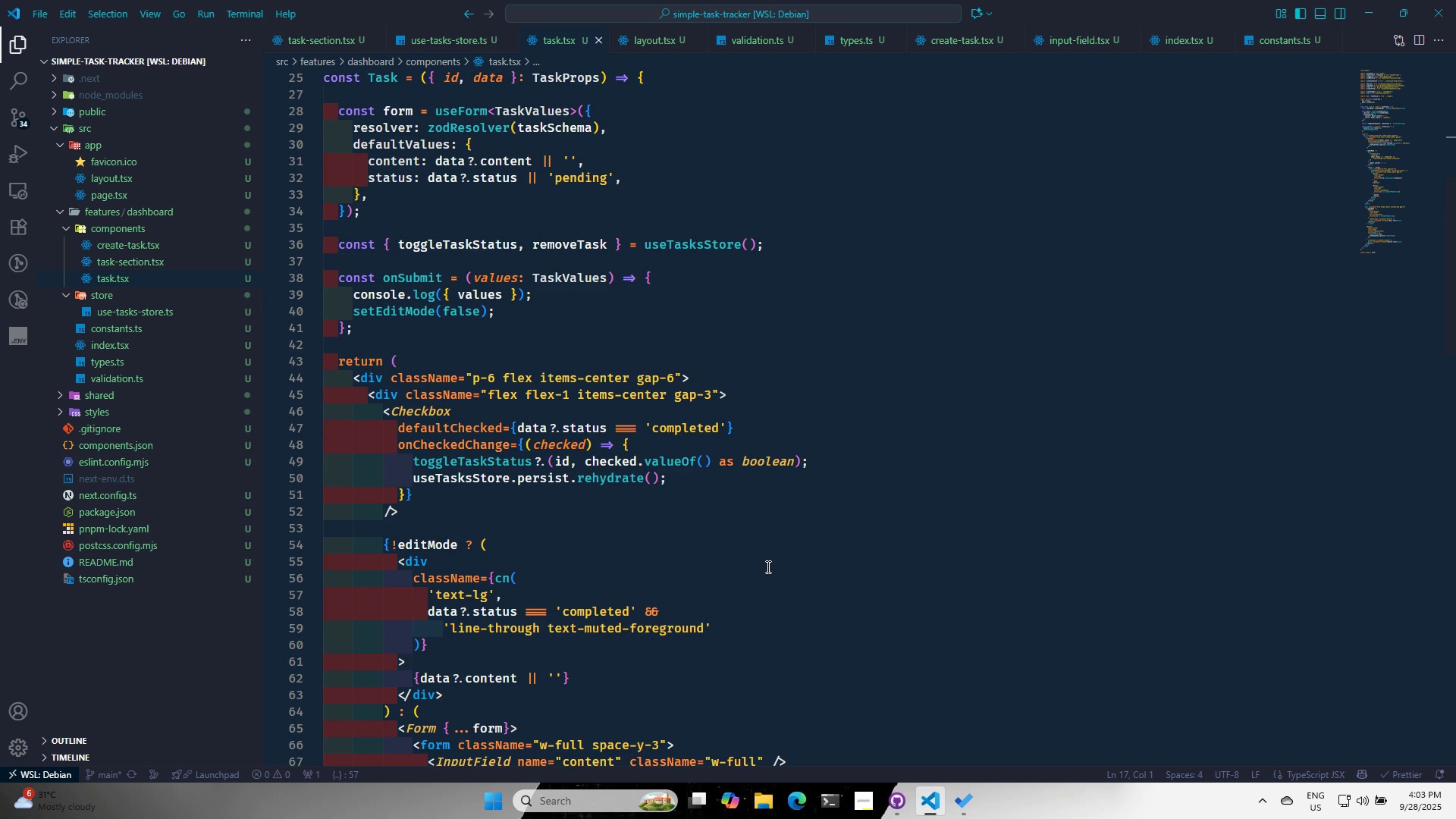 
left_click([152, 262])
 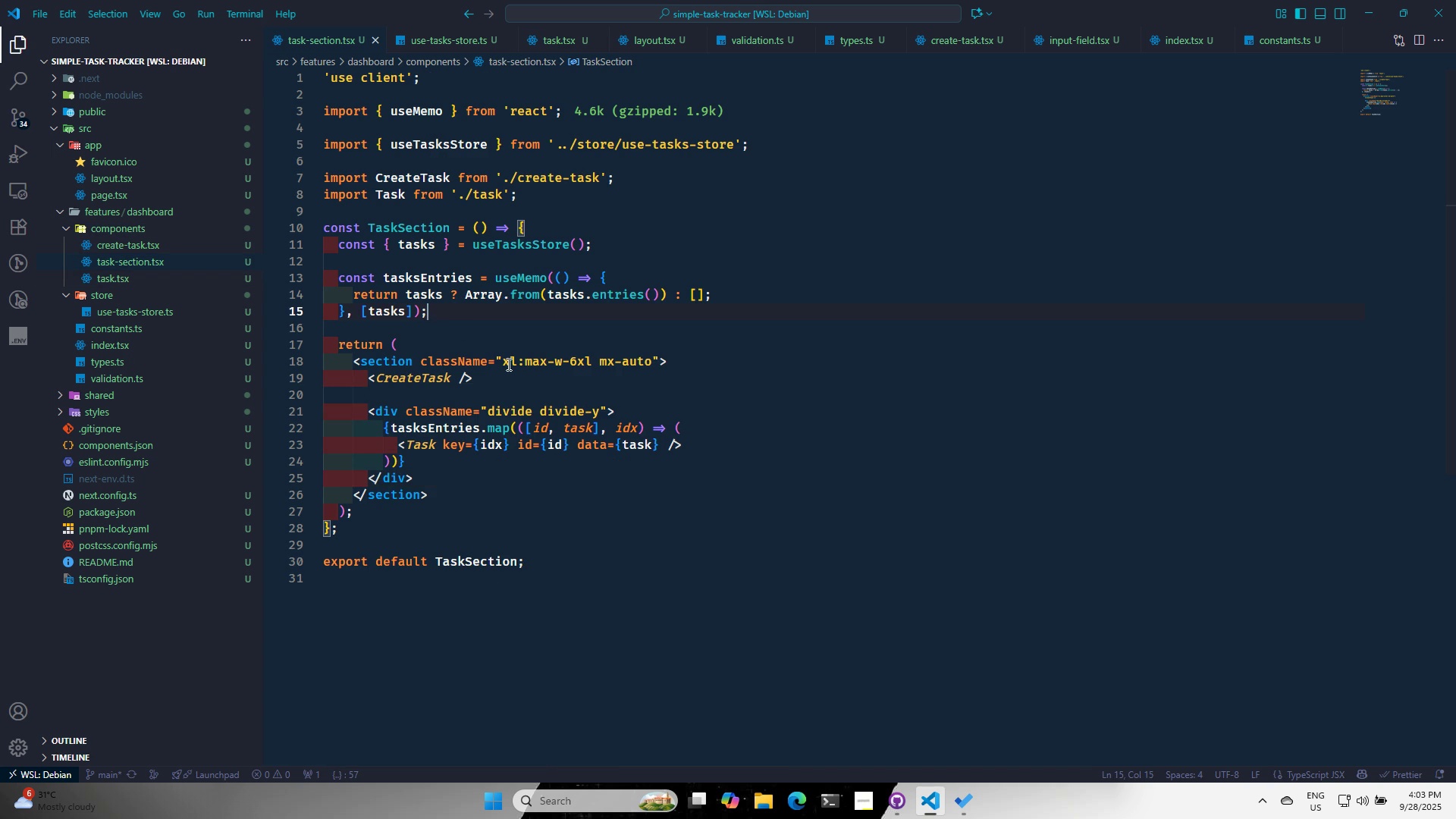 
key(Enter)
 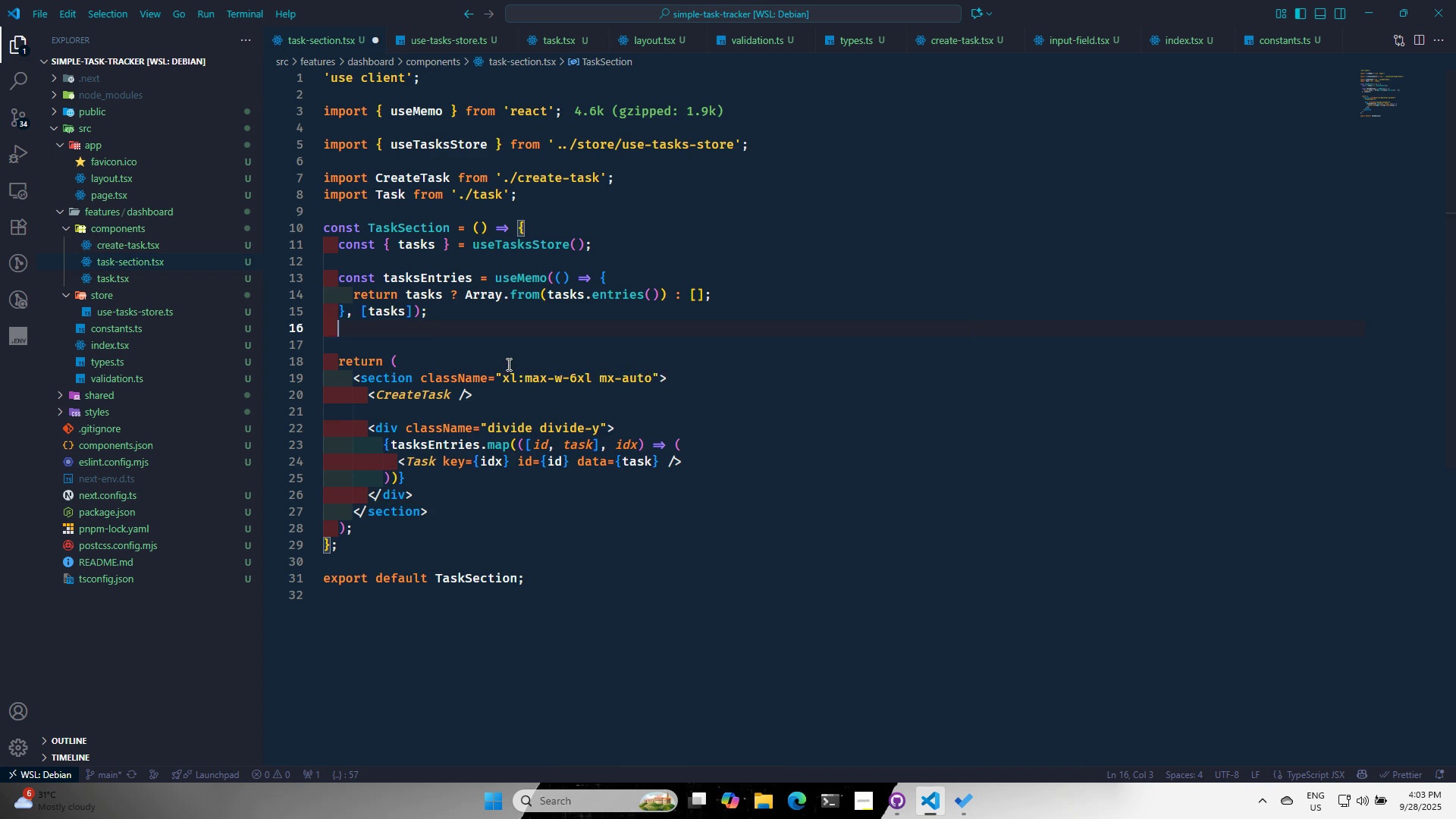 
key(Enter)
 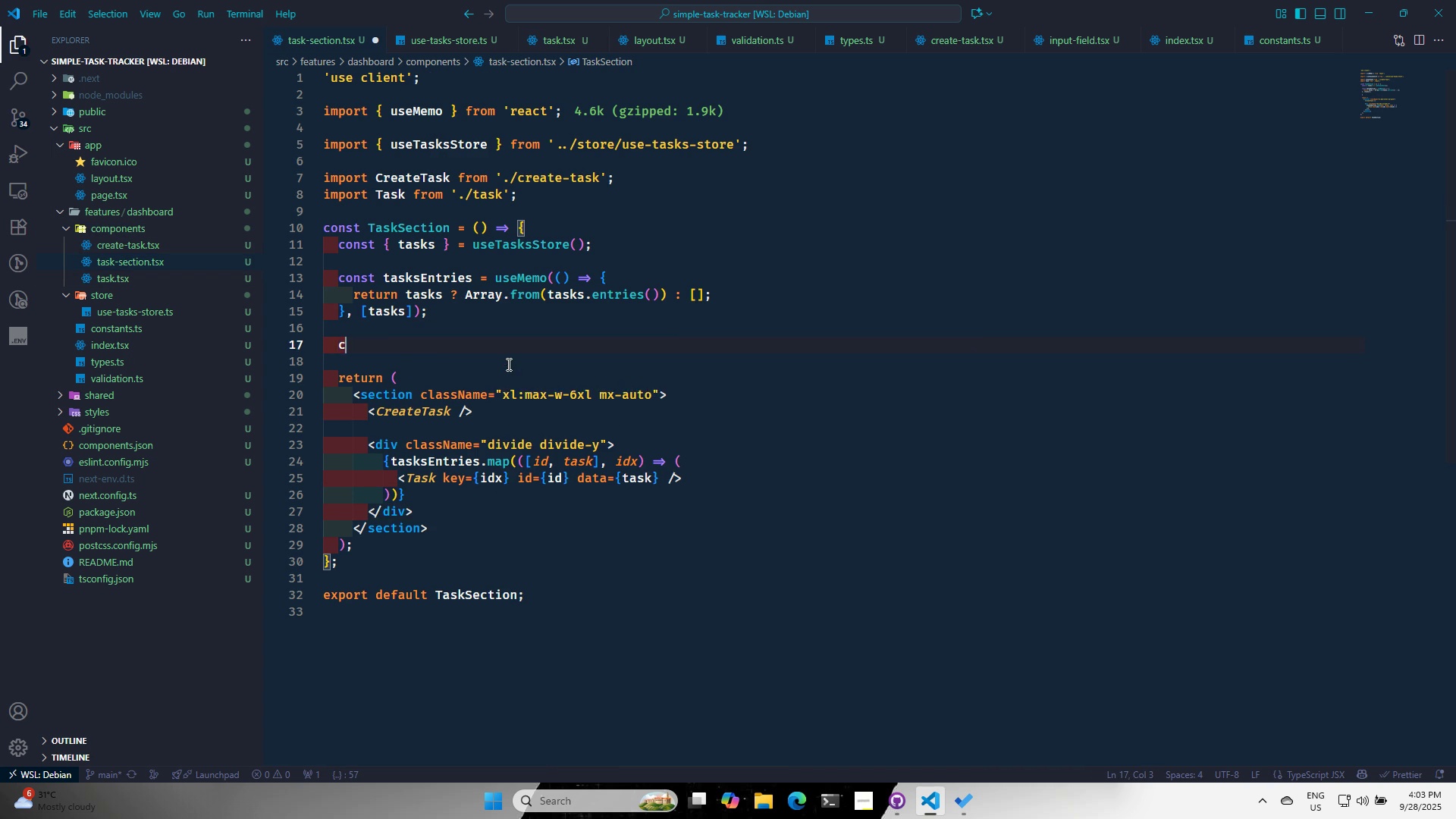 
type(console.log*)
key(Backspace)
type(({ta)